 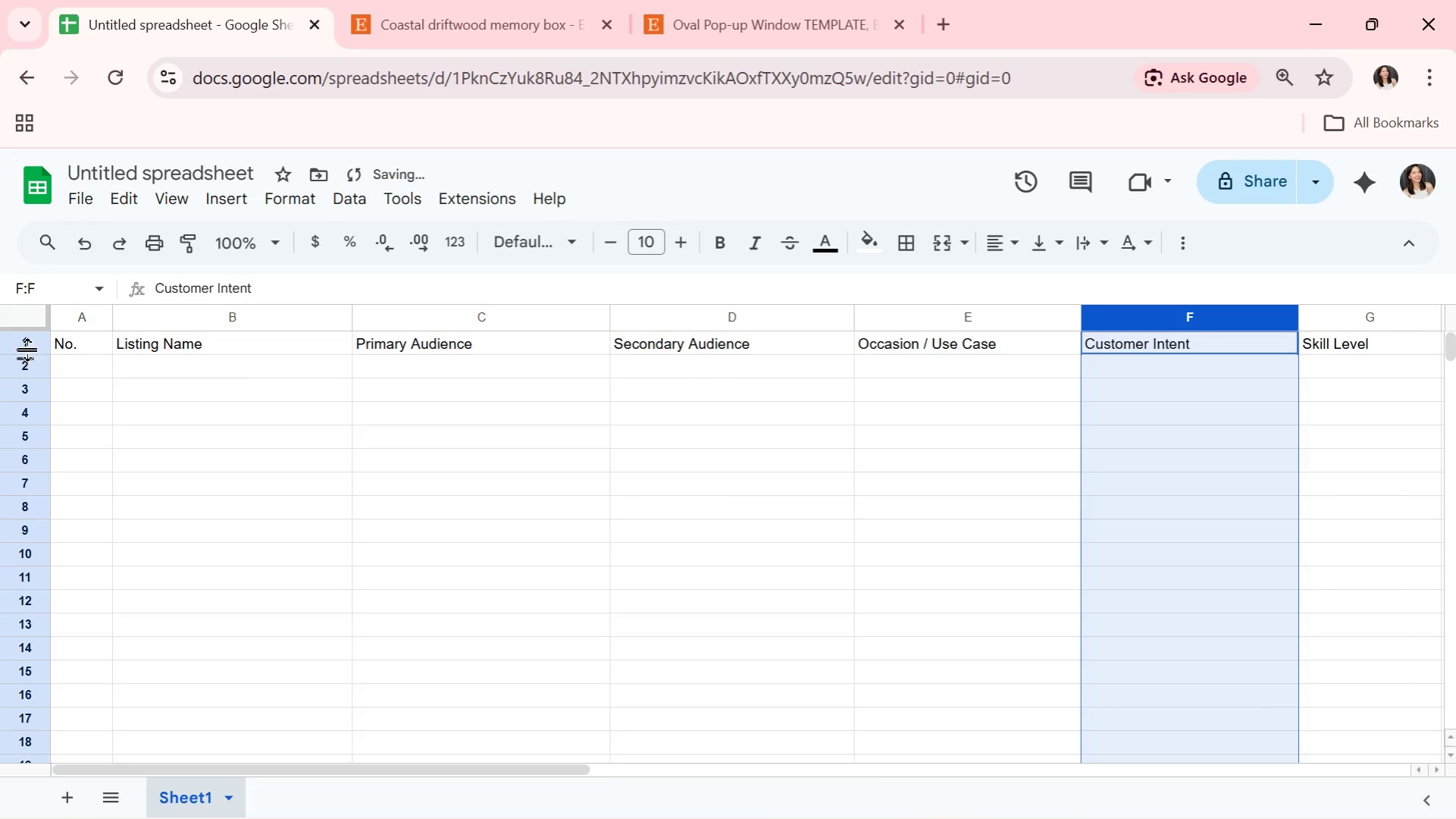 
double_click([12, 336])
 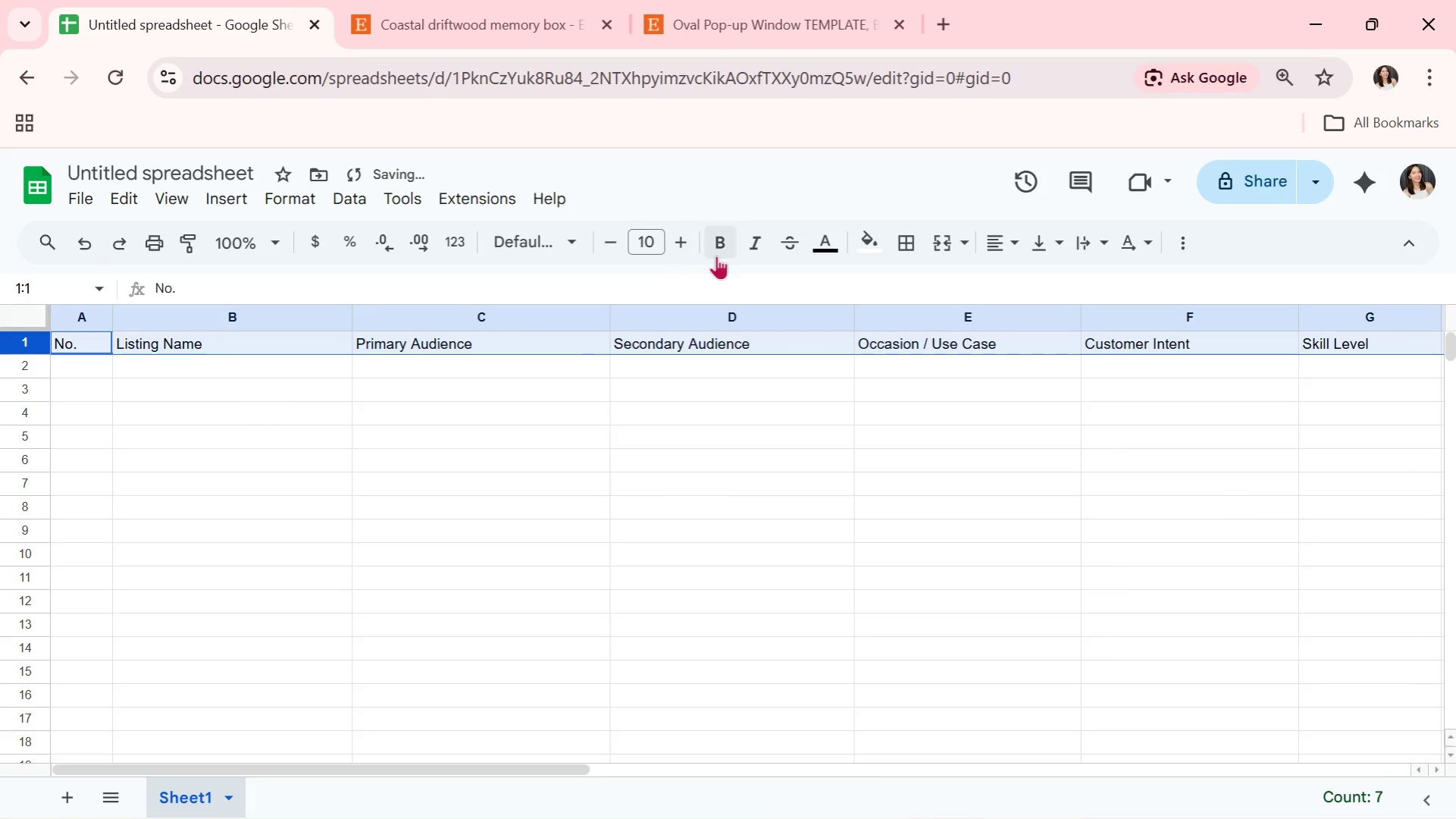 
left_click([709, 241])
 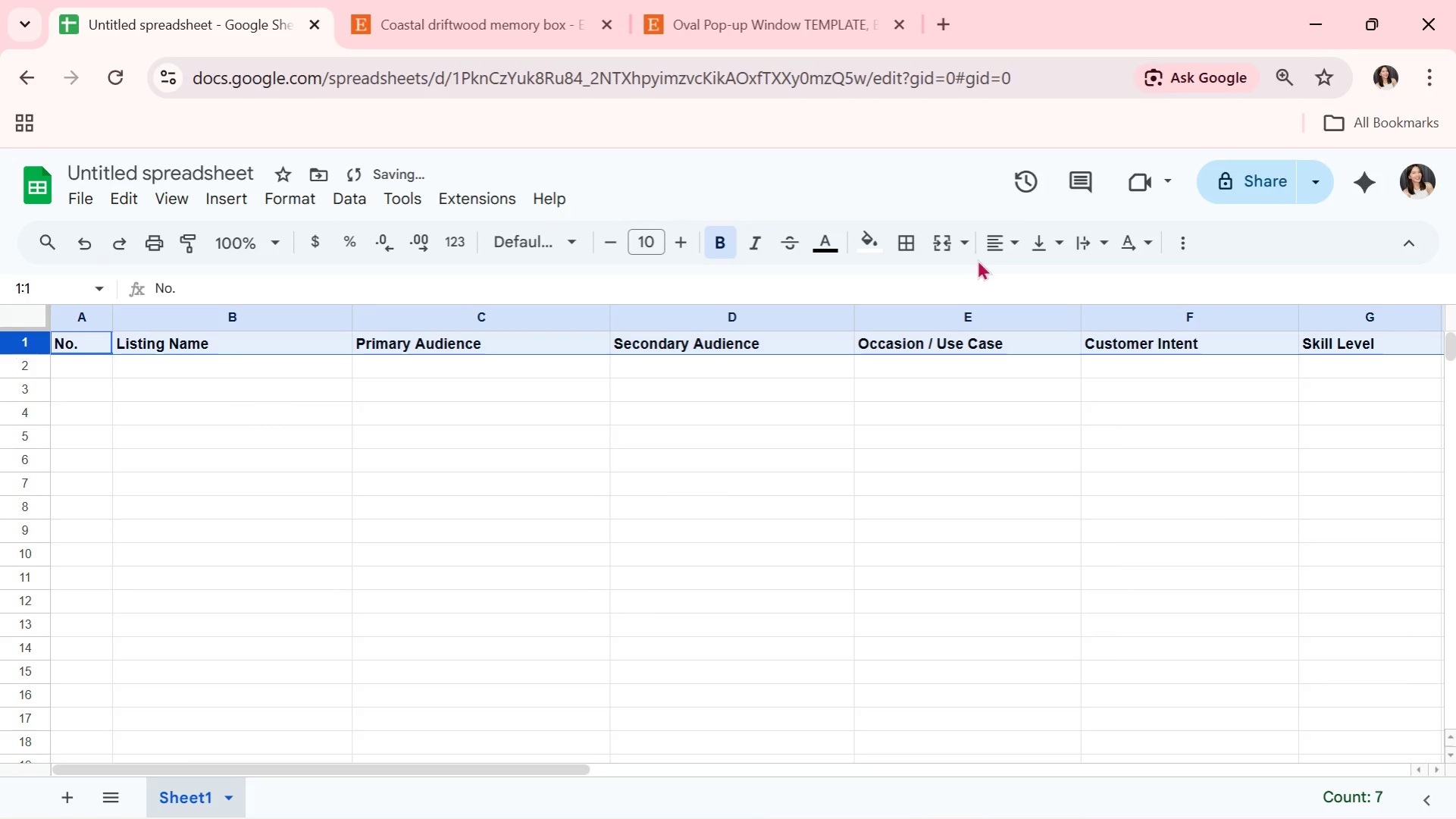 
left_click([1000, 240])
 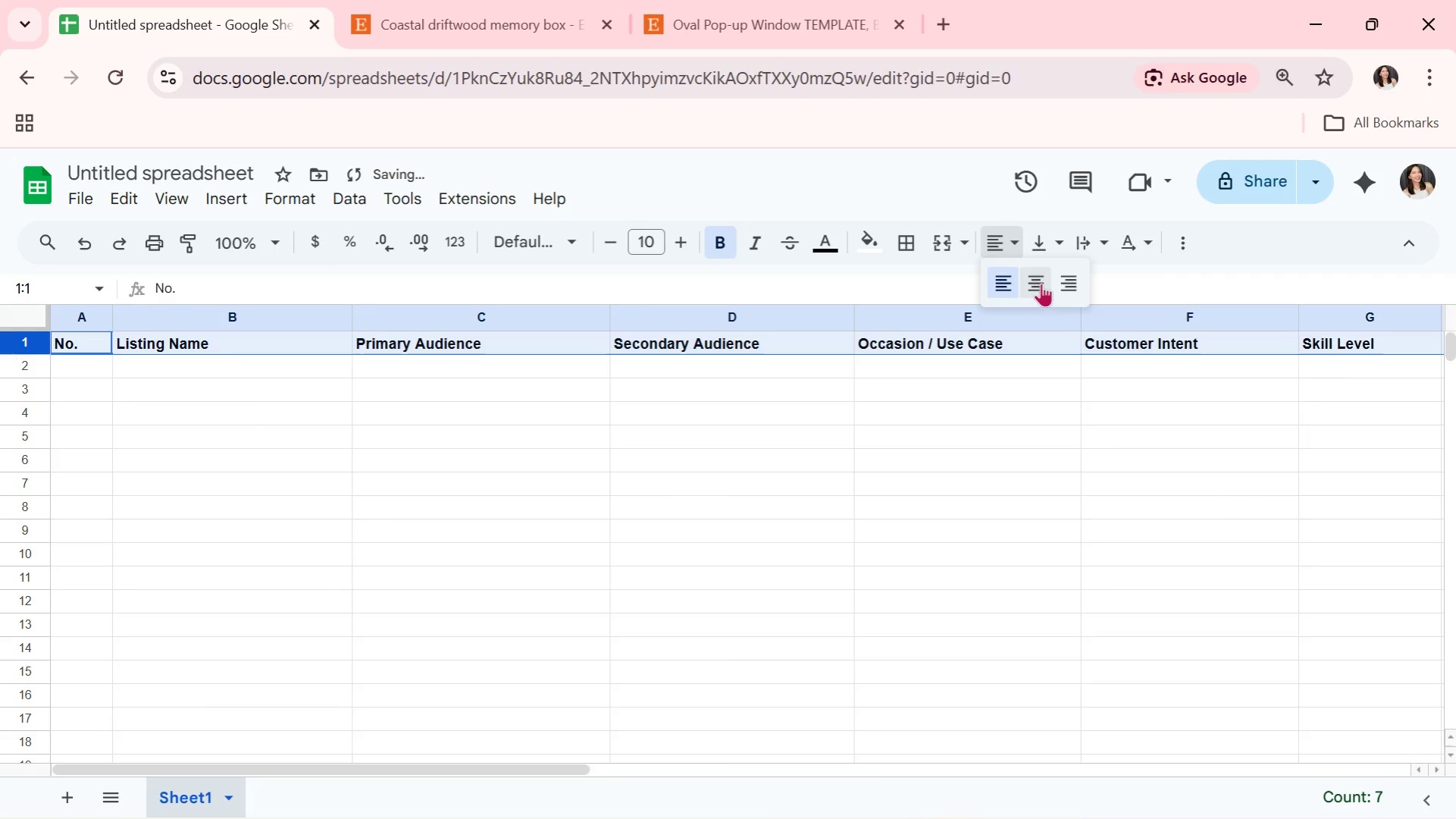 
left_click([1039, 281])
 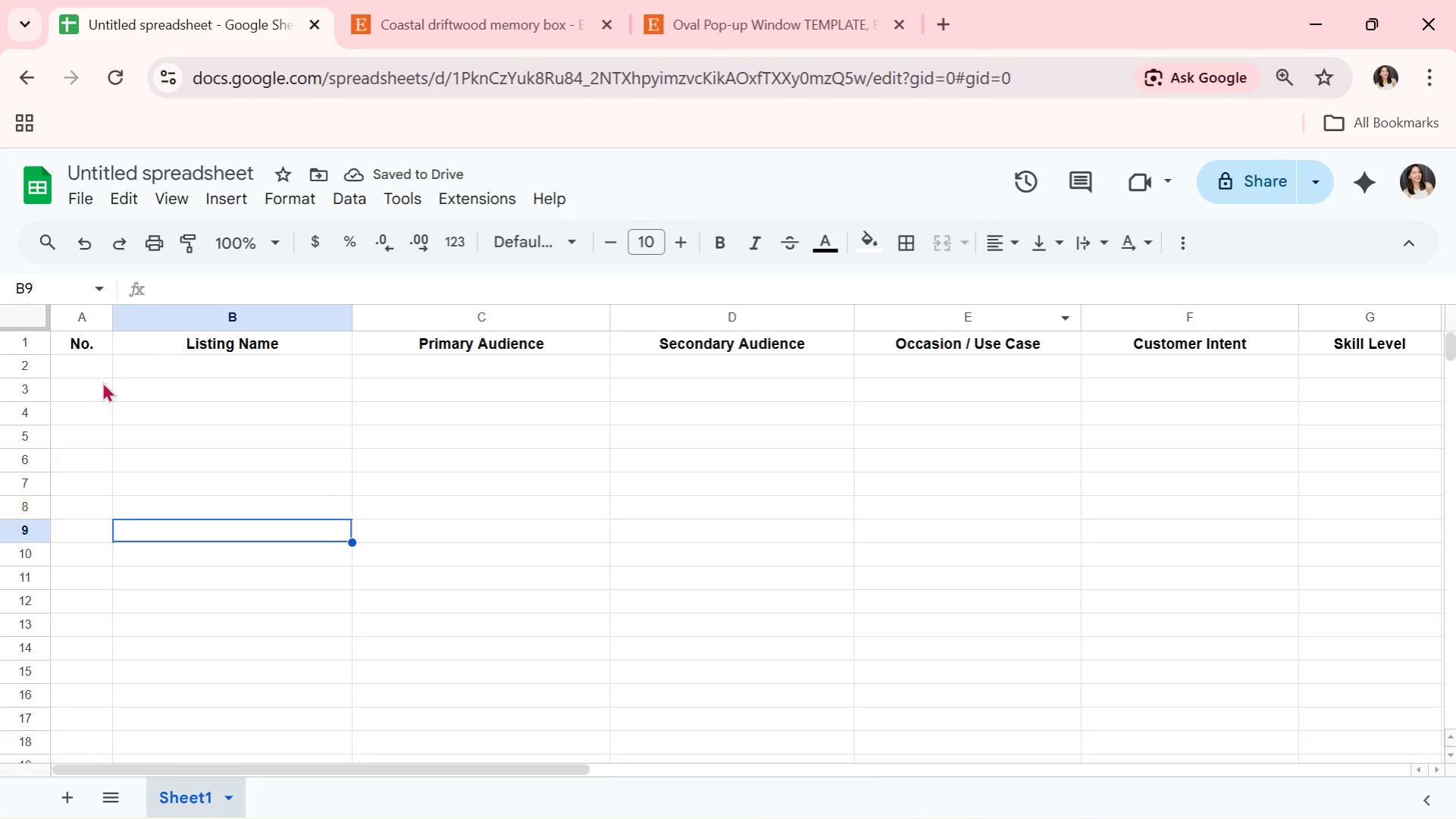 
key(1)
 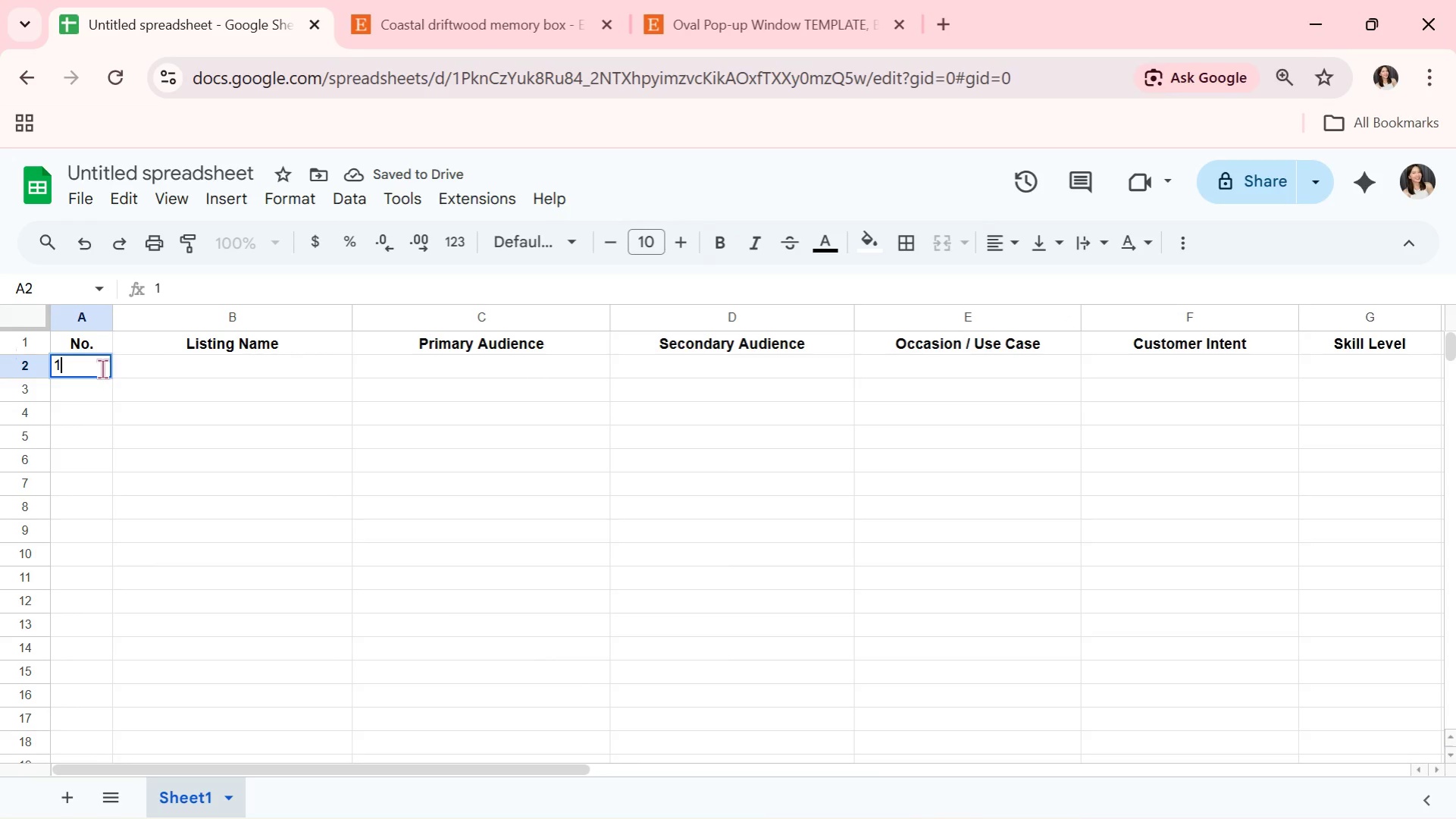 
key(Enter)
 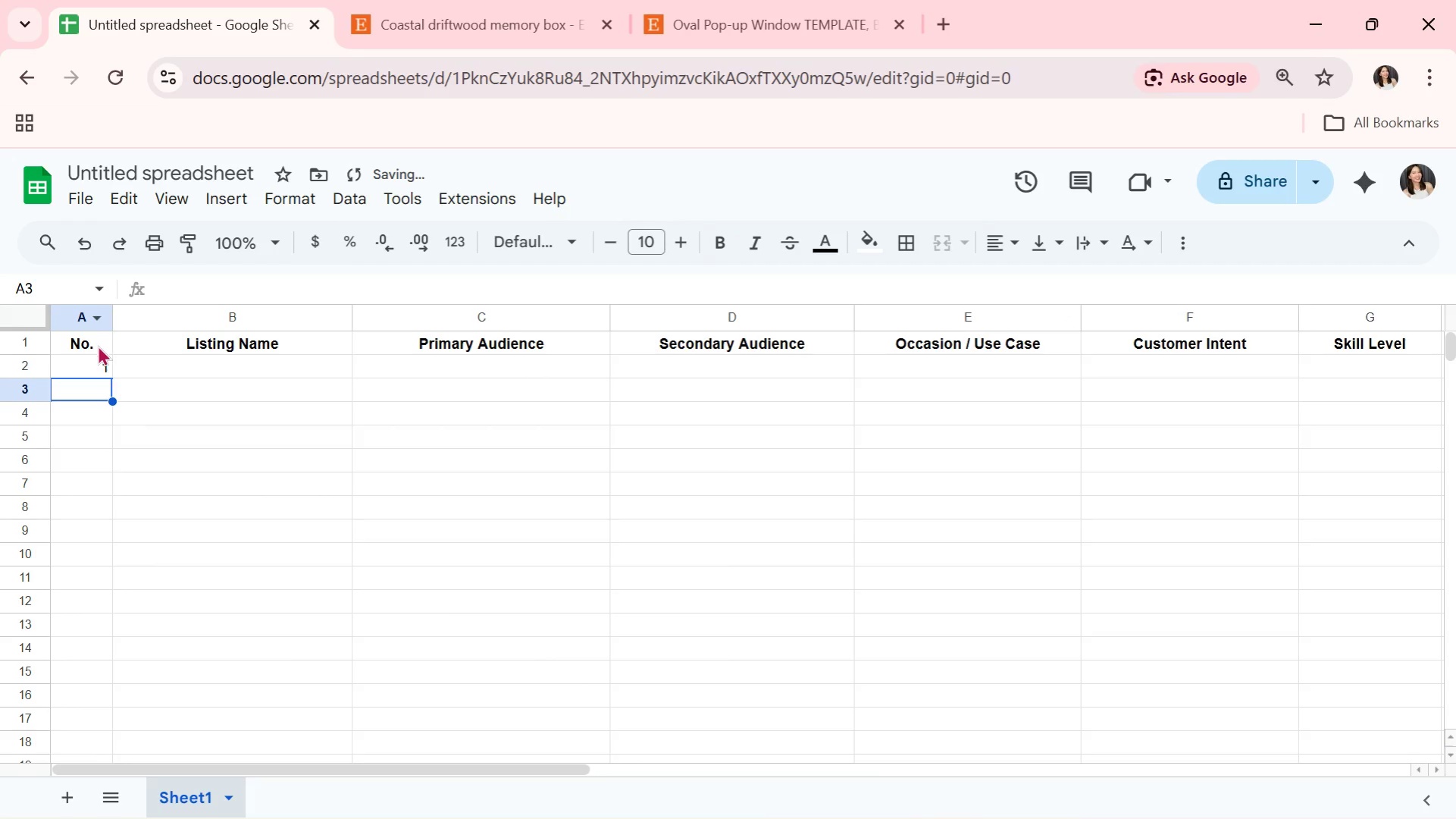 
key(2)
 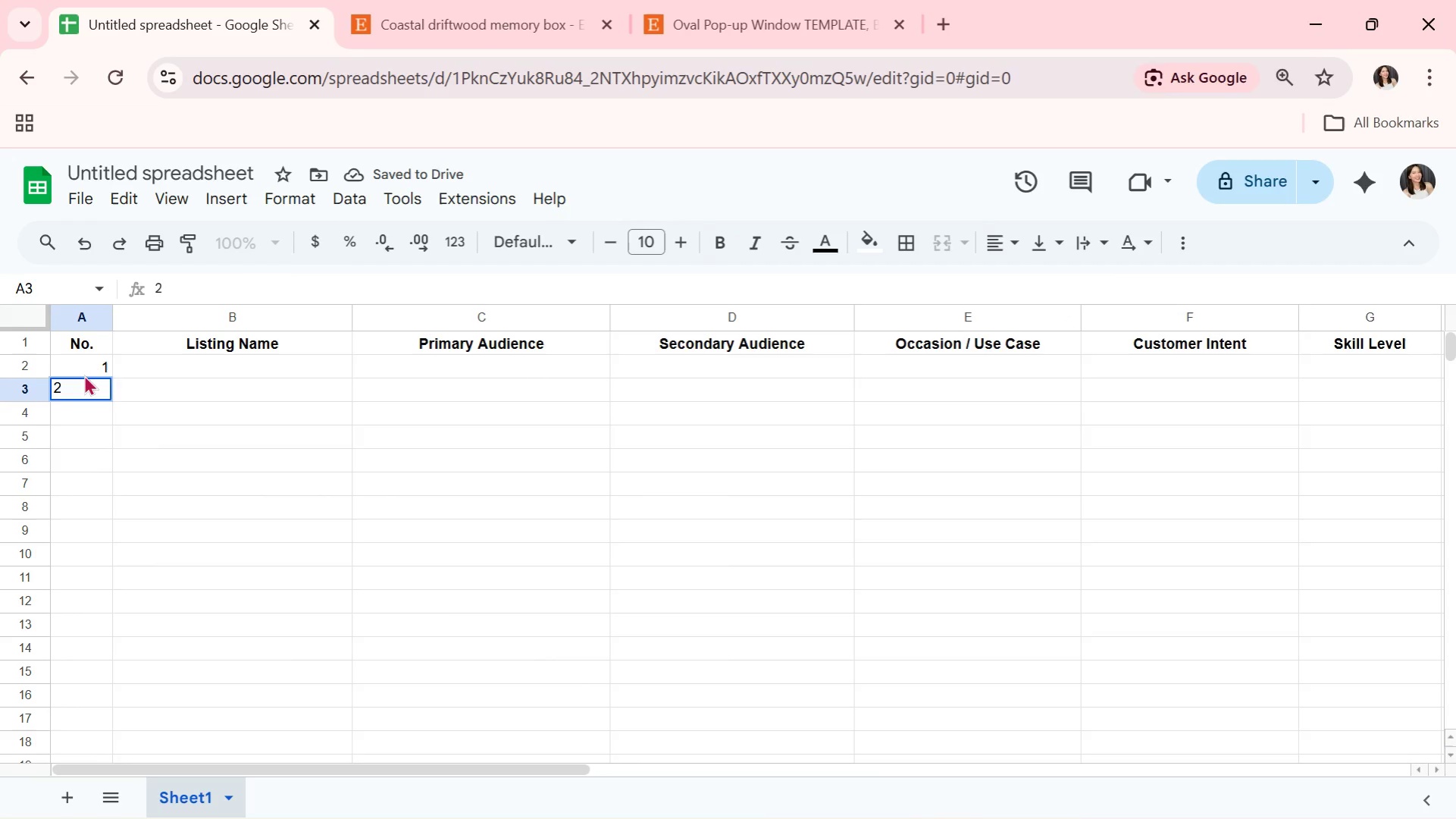 
key(Enter)
 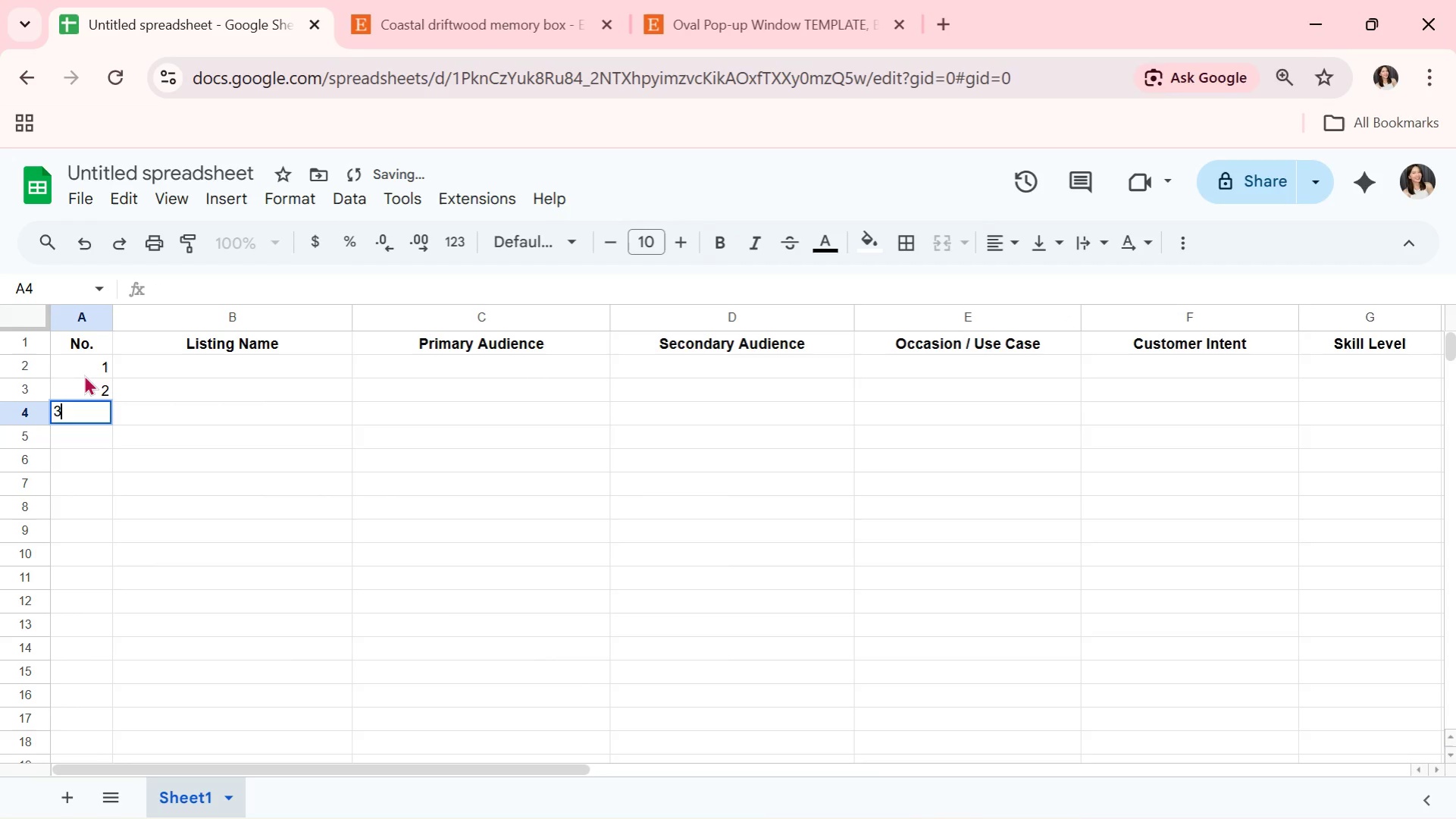 
key(3)
 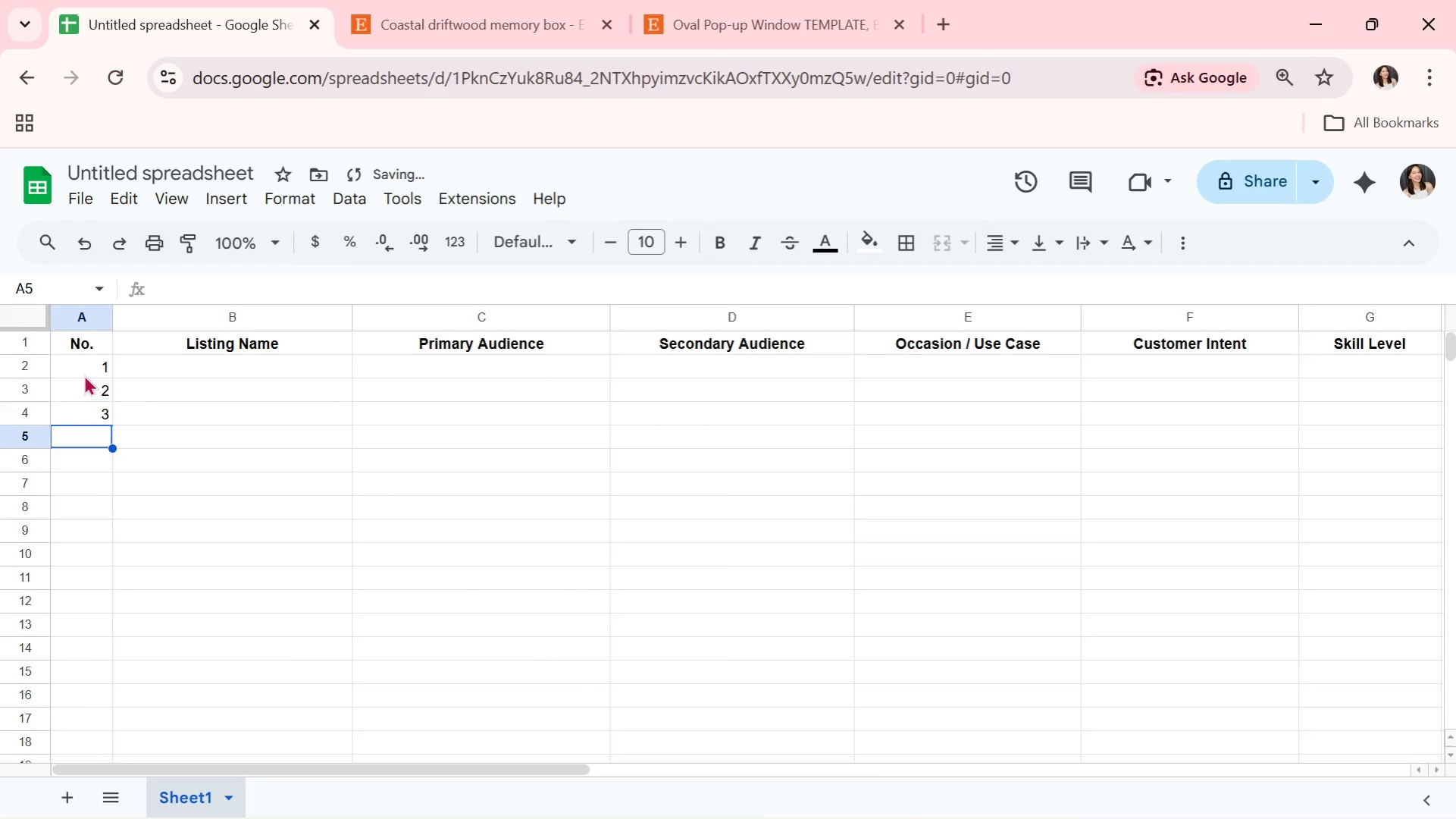 
key(Enter)
 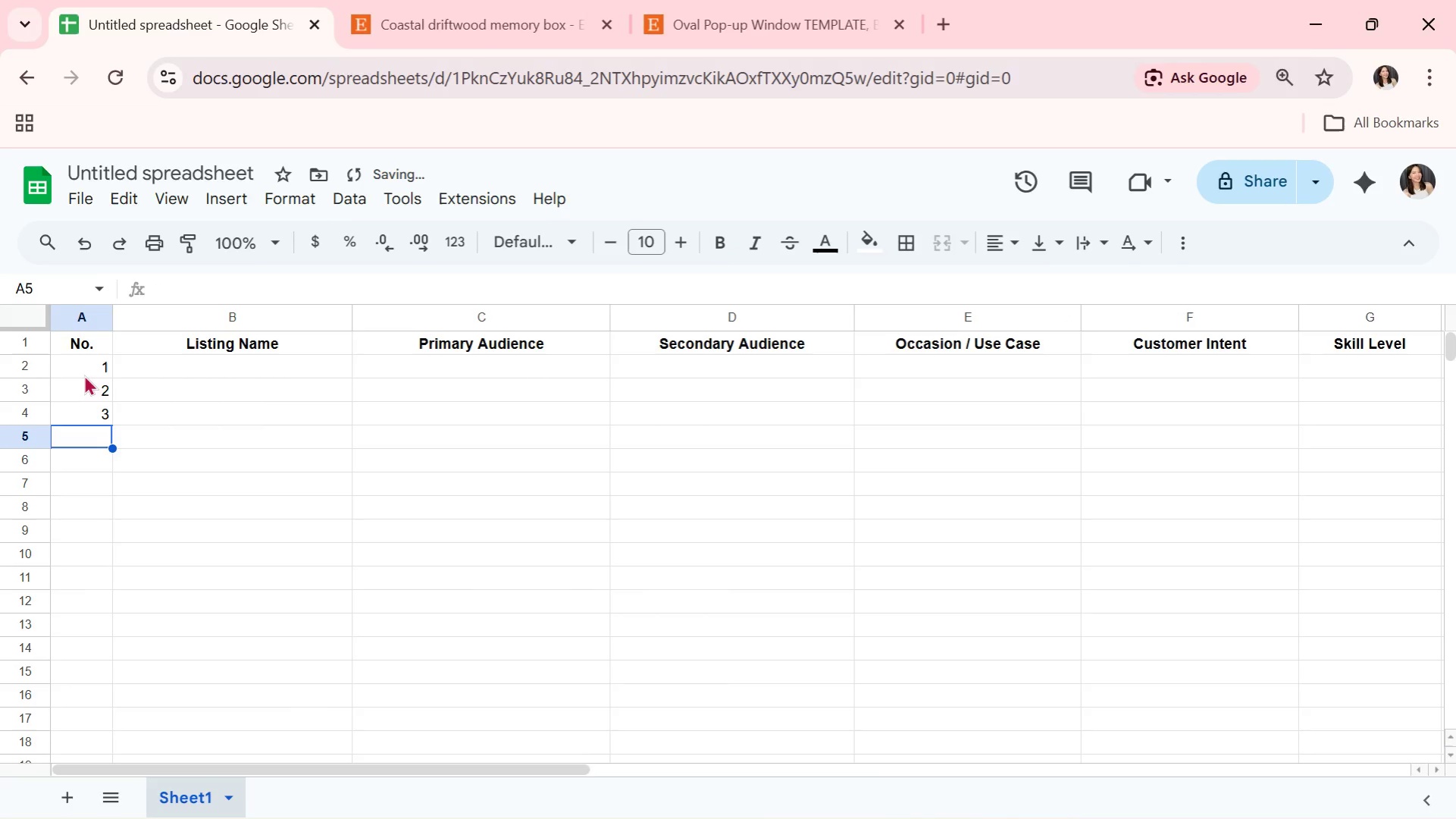 
key(Alt+AltLeft)
 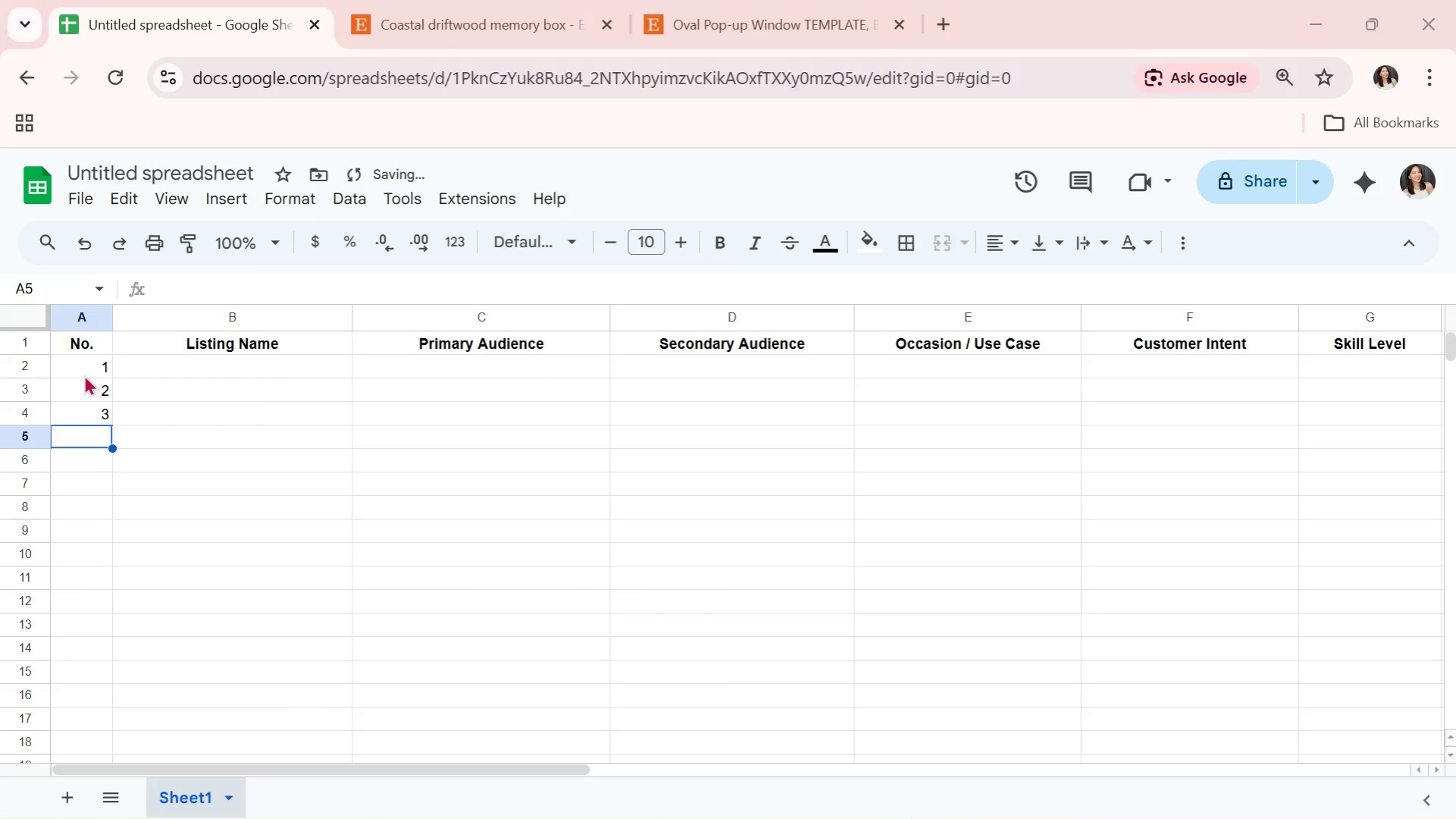 
key(Alt+Tab)